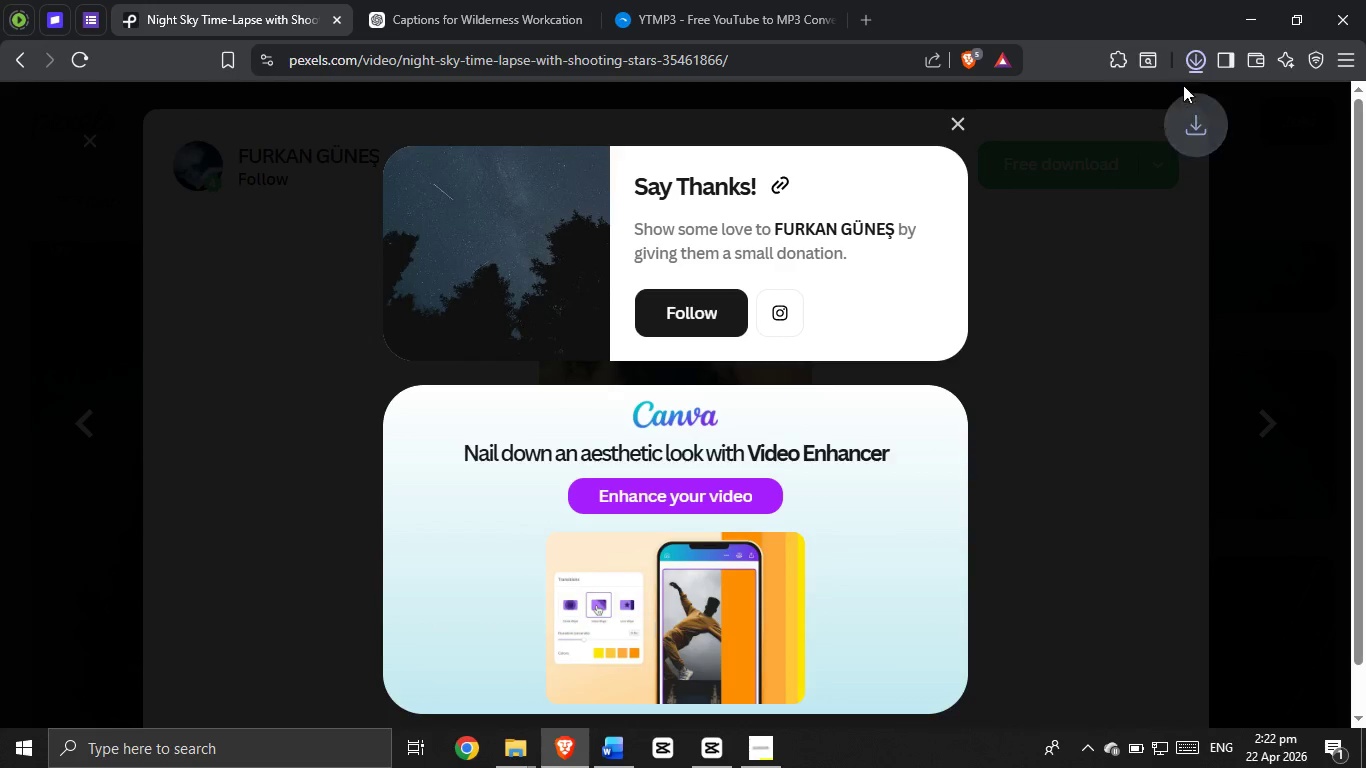 
left_click([1196, 64])
 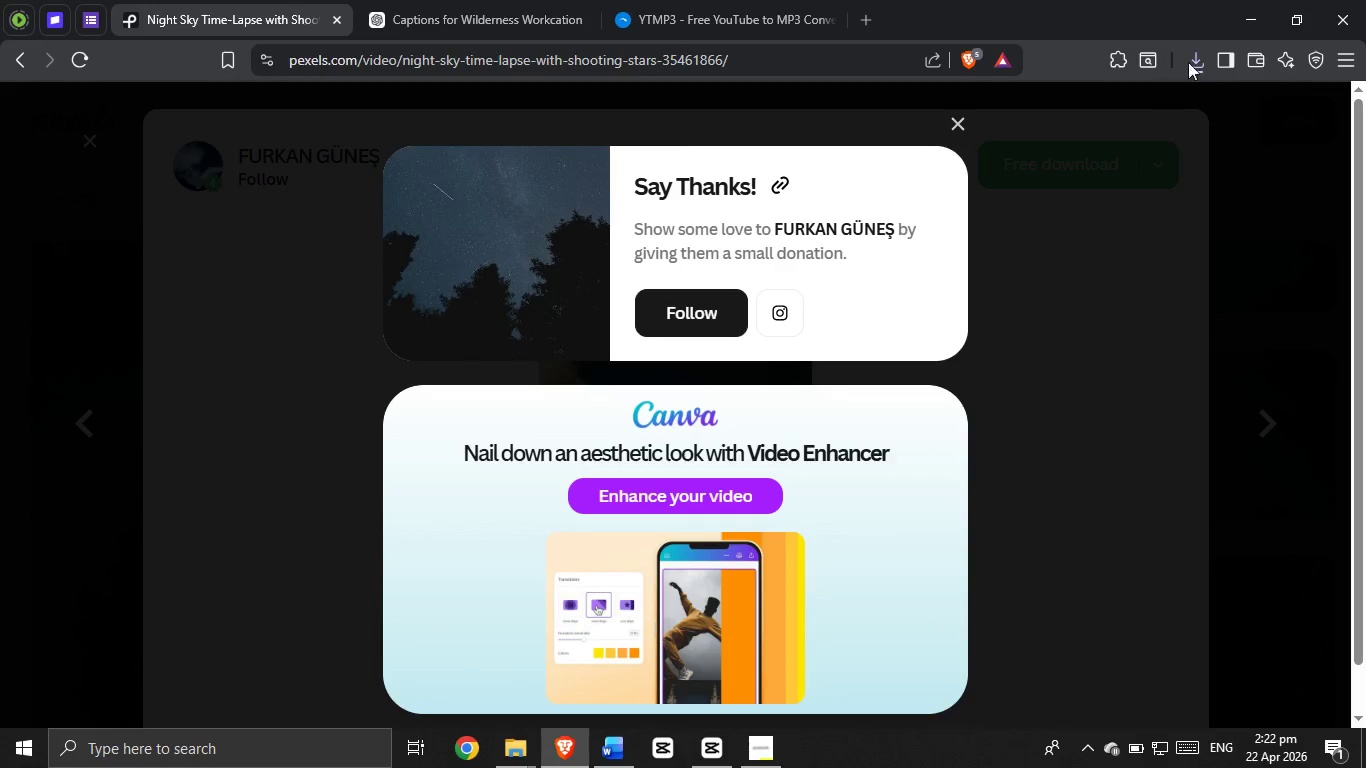 
left_click([1197, 55])
 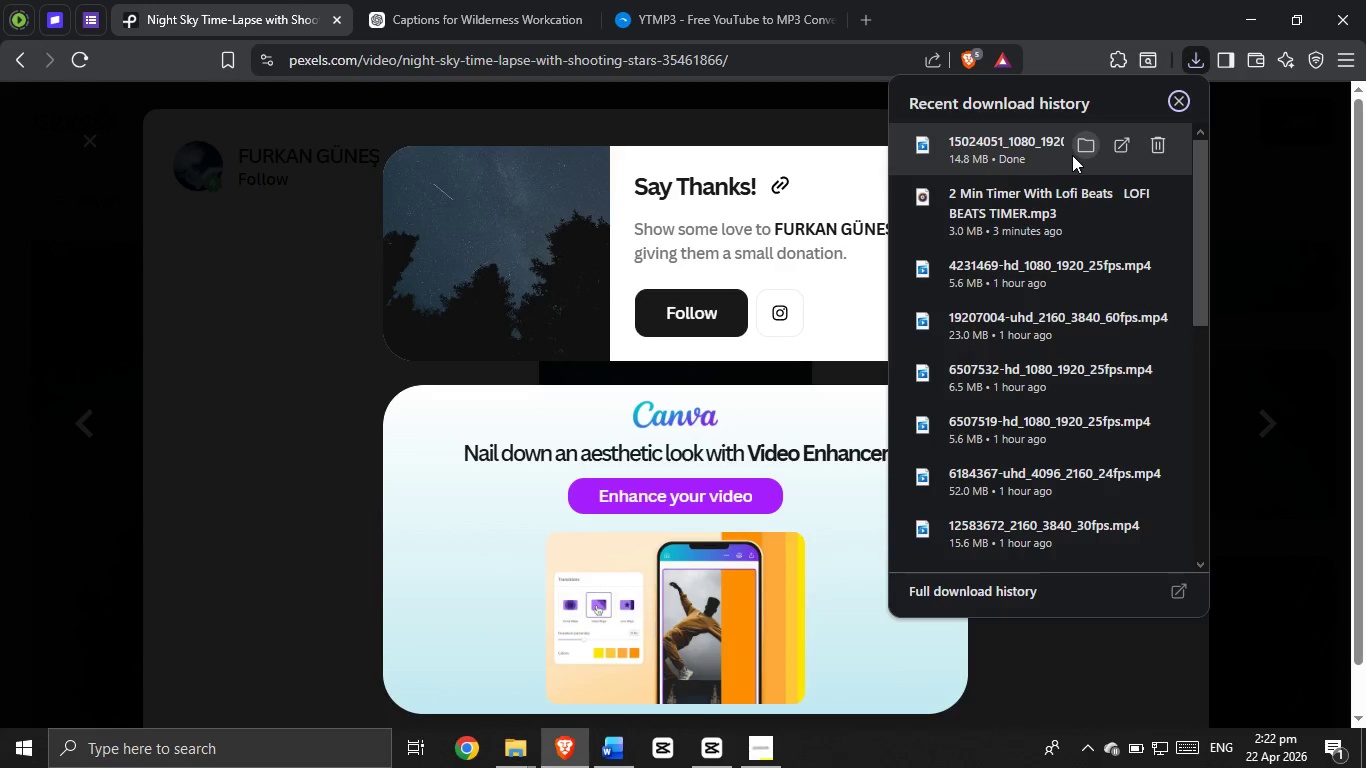 
left_click_drag(start_coordinate=[1038, 155], to_coordinate=[250, 526])
 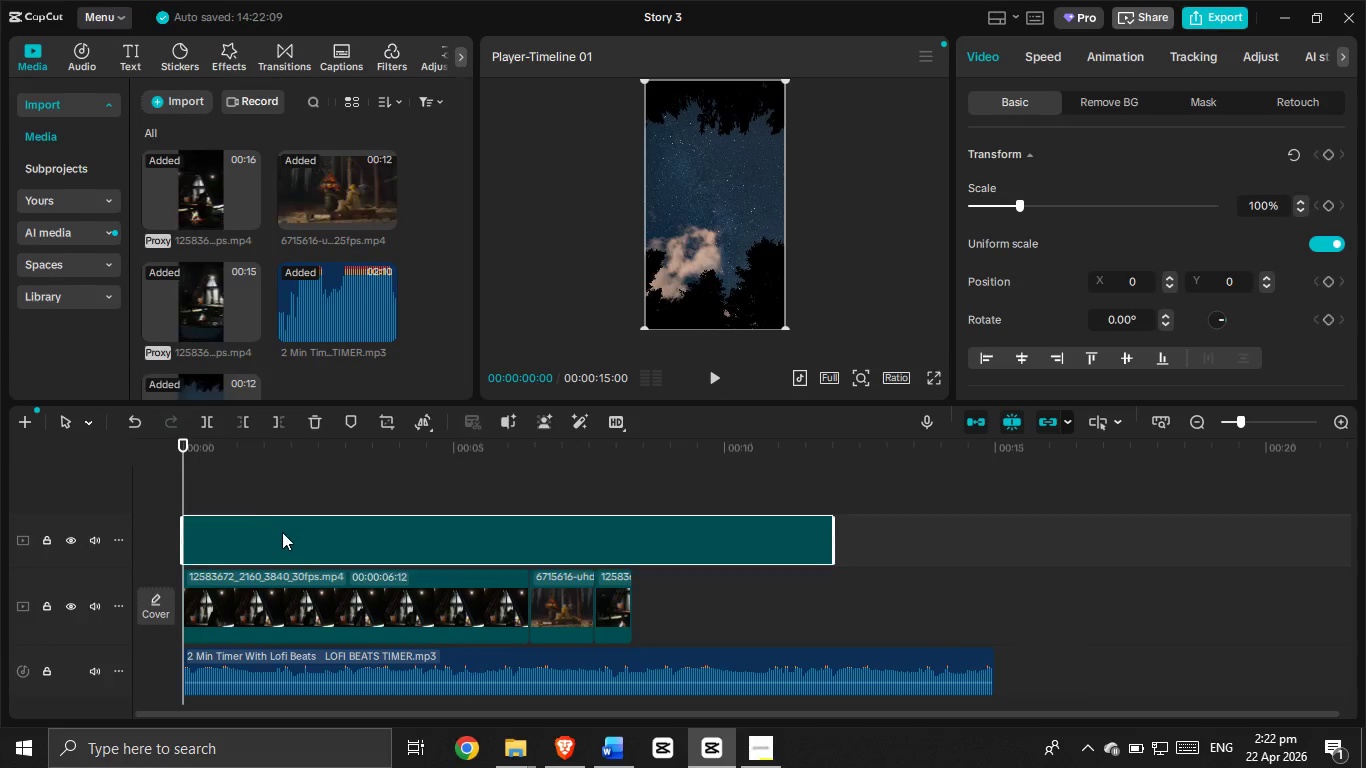 
left_click_drag(start_coordinate=[282, 532], to_coordinate=[243, 613])
 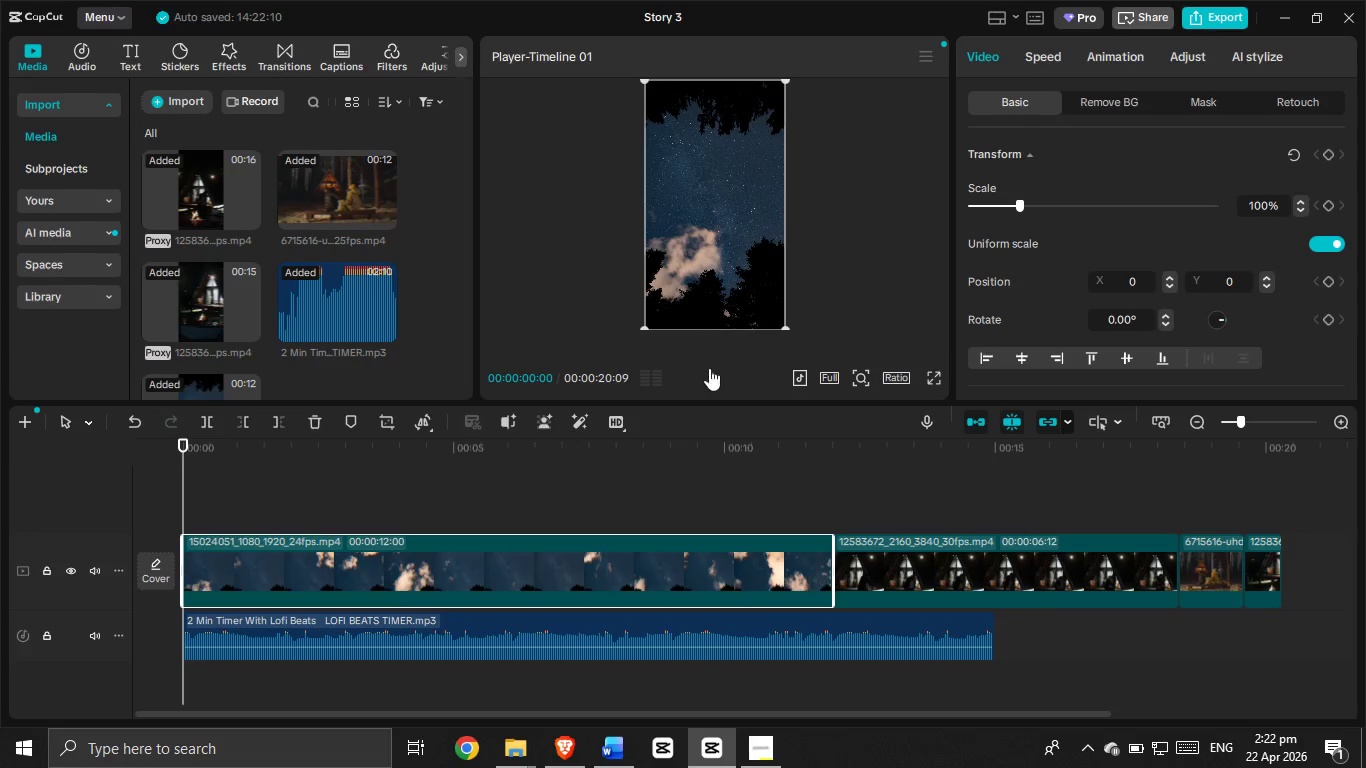 
left_click([704, 378])
 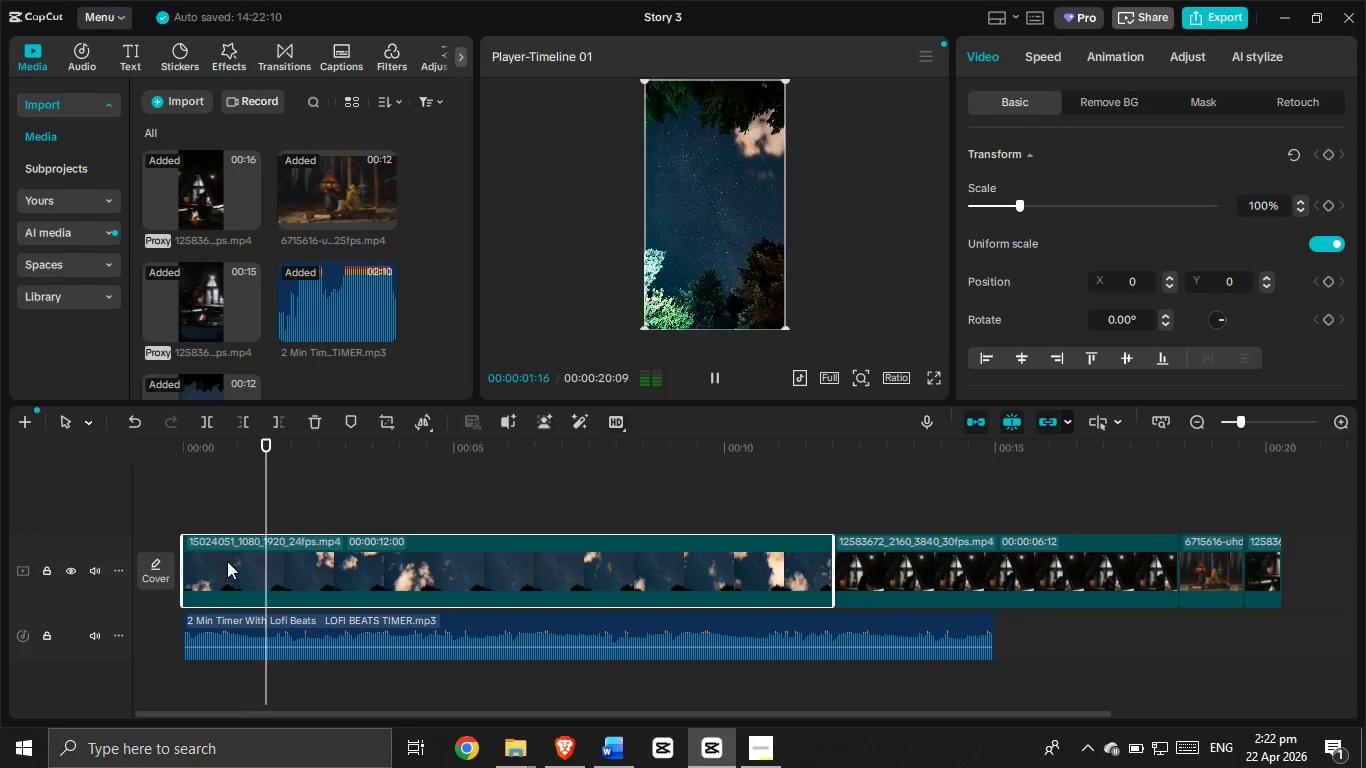 
double_click([221, 520])
 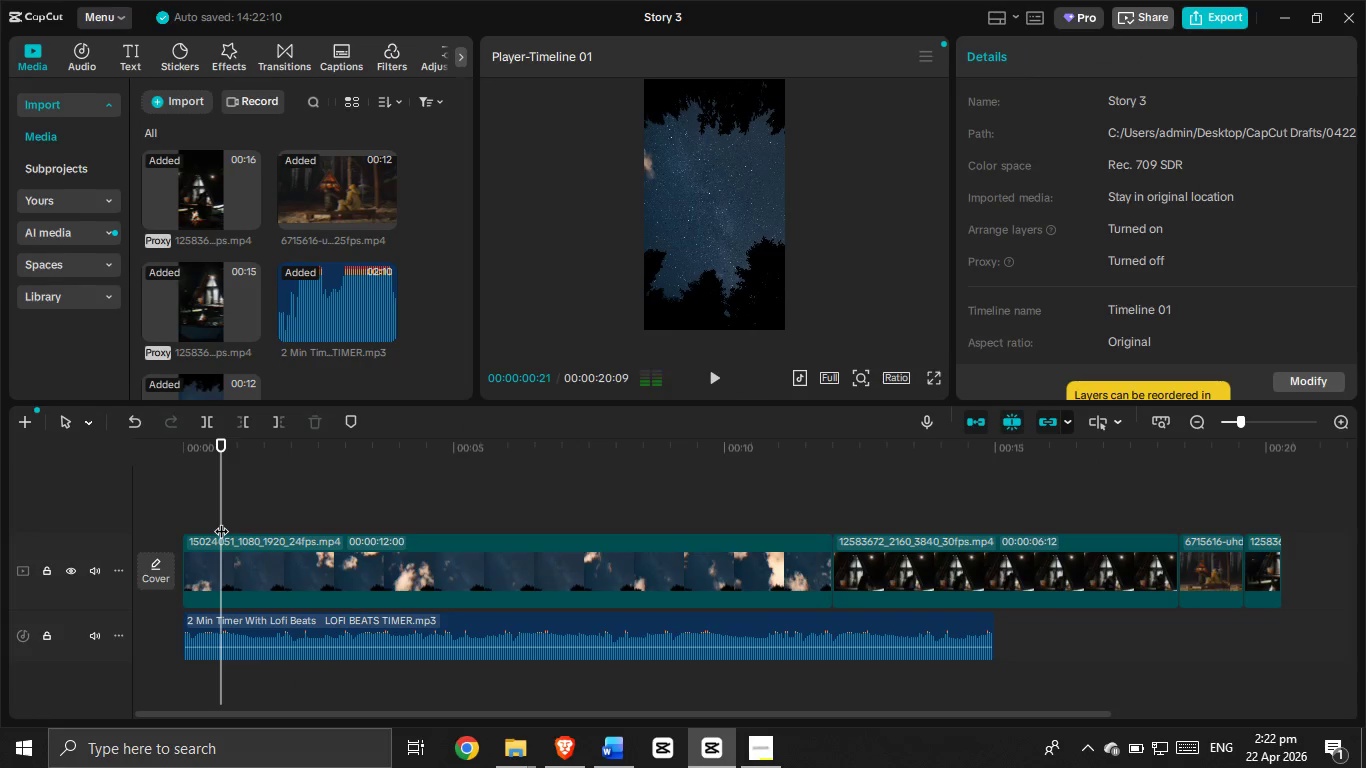 
left_click_drag(start_coordinate=[221, 520], to_coordinate=[128, 545])
 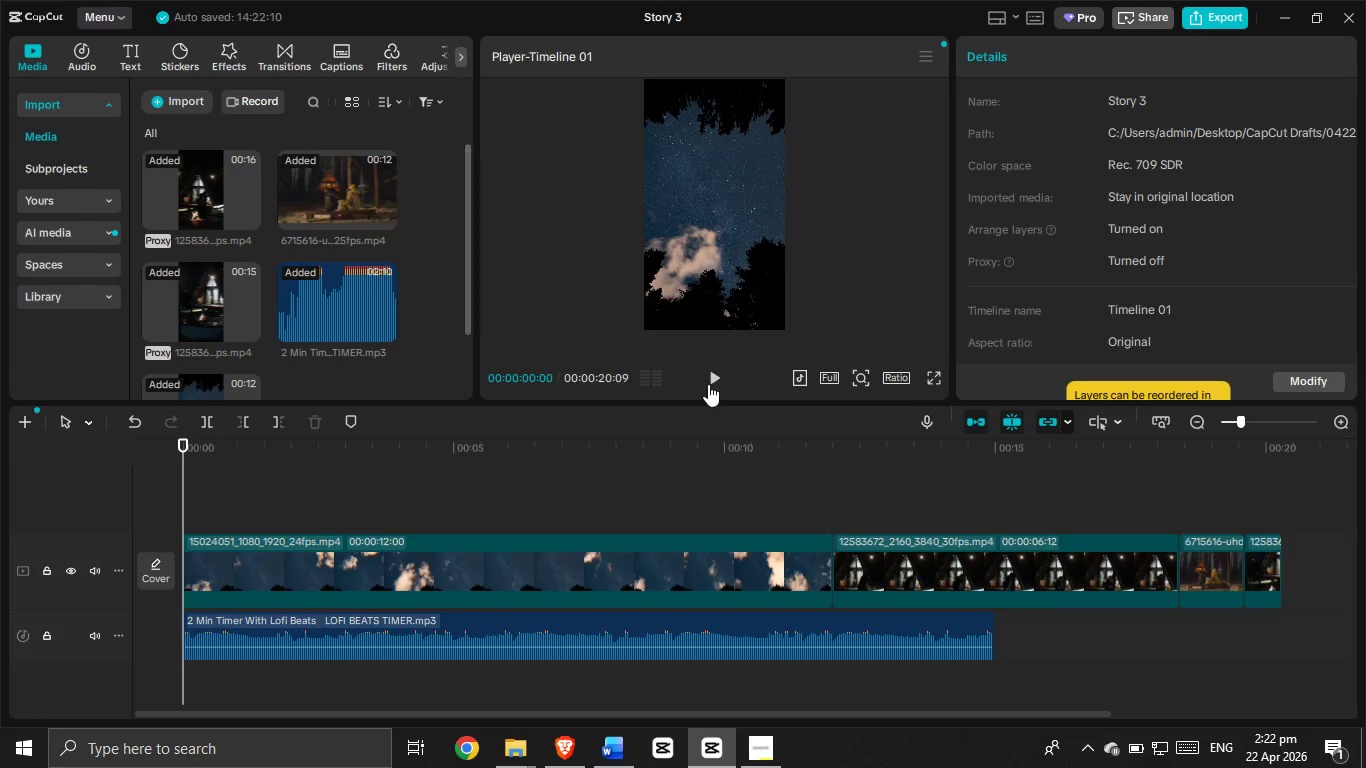 
left_click([712, 378])
 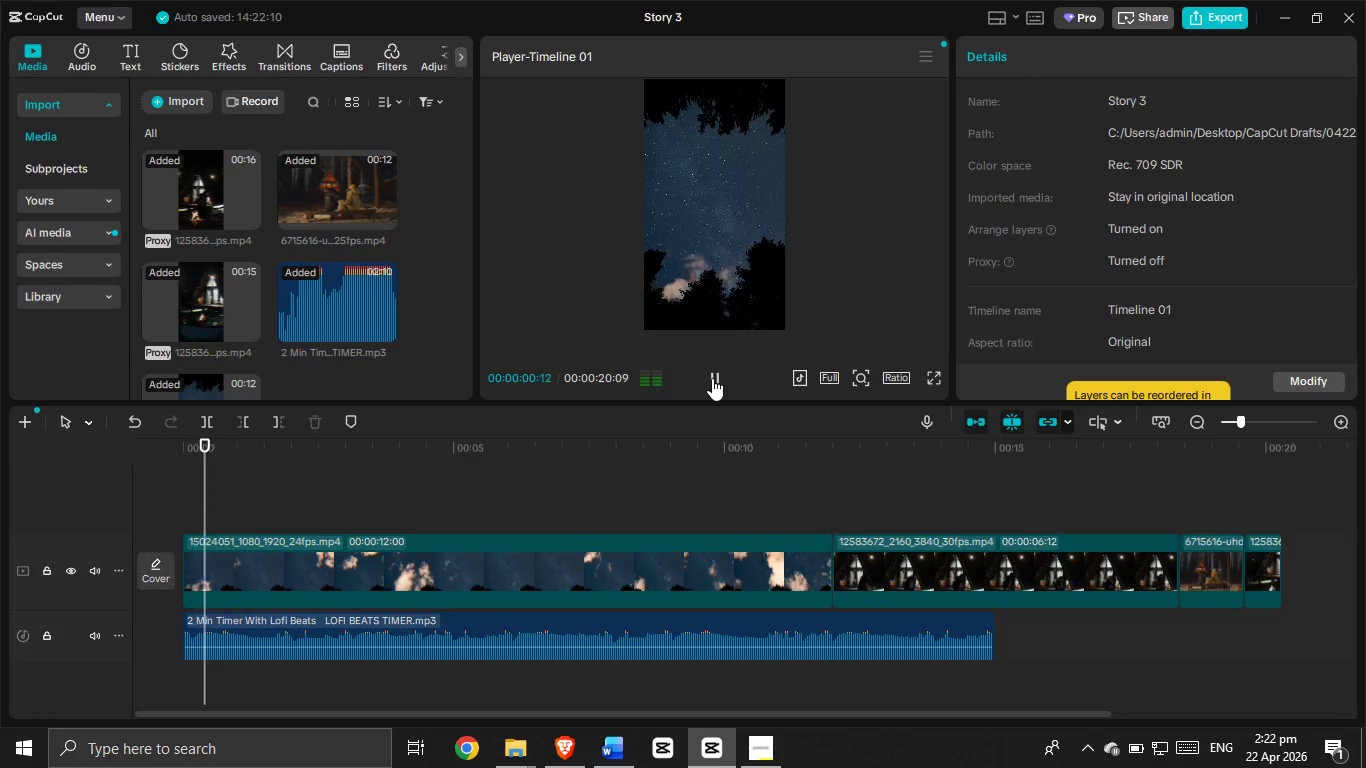 
left_click([712, 378])
 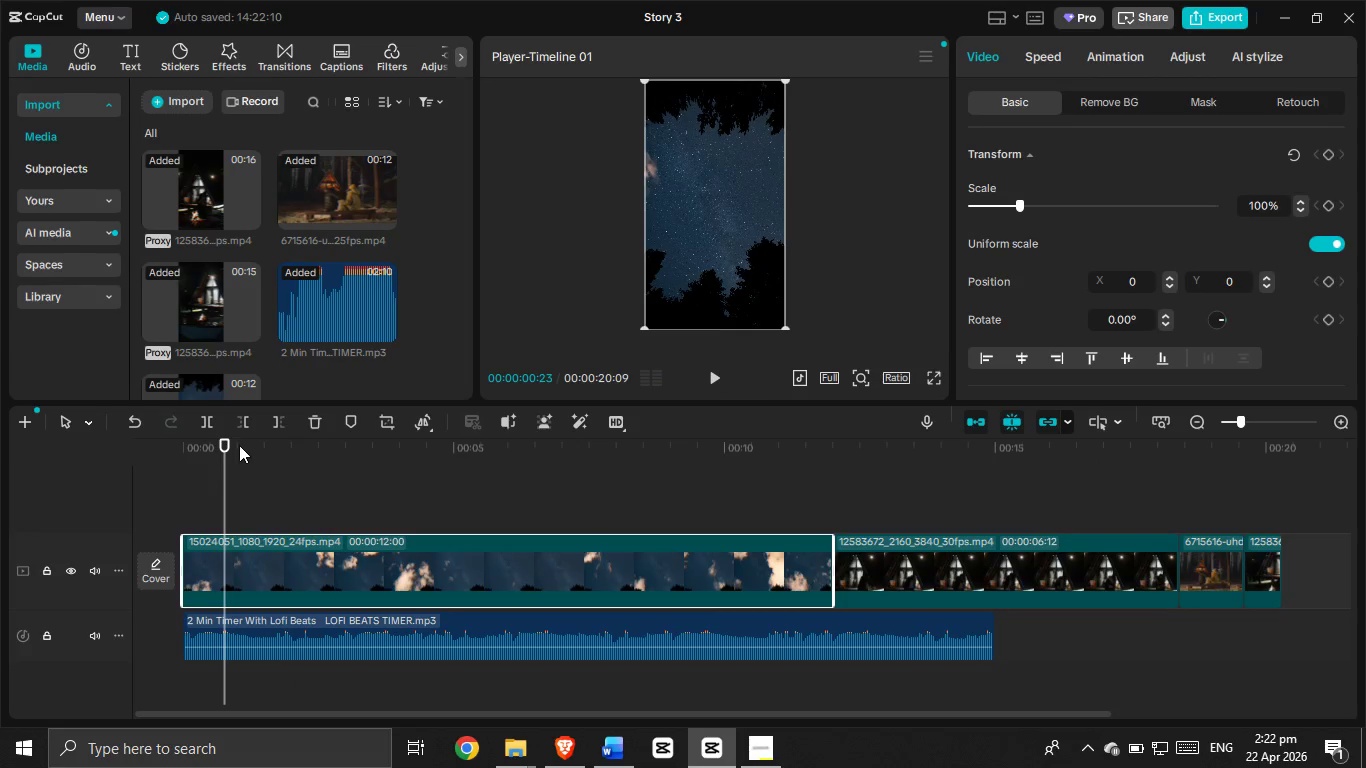 
left_click([272, 411])
 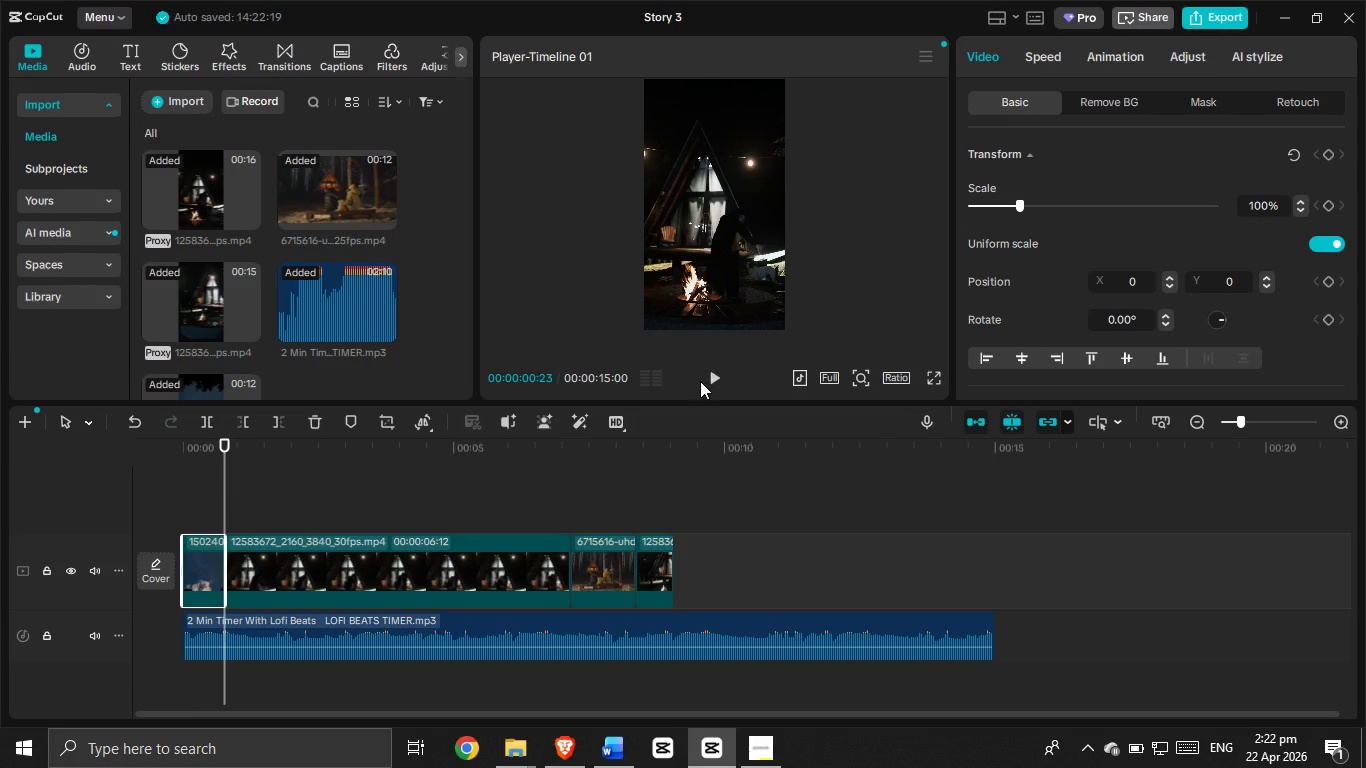 
double_click([708, 373])
 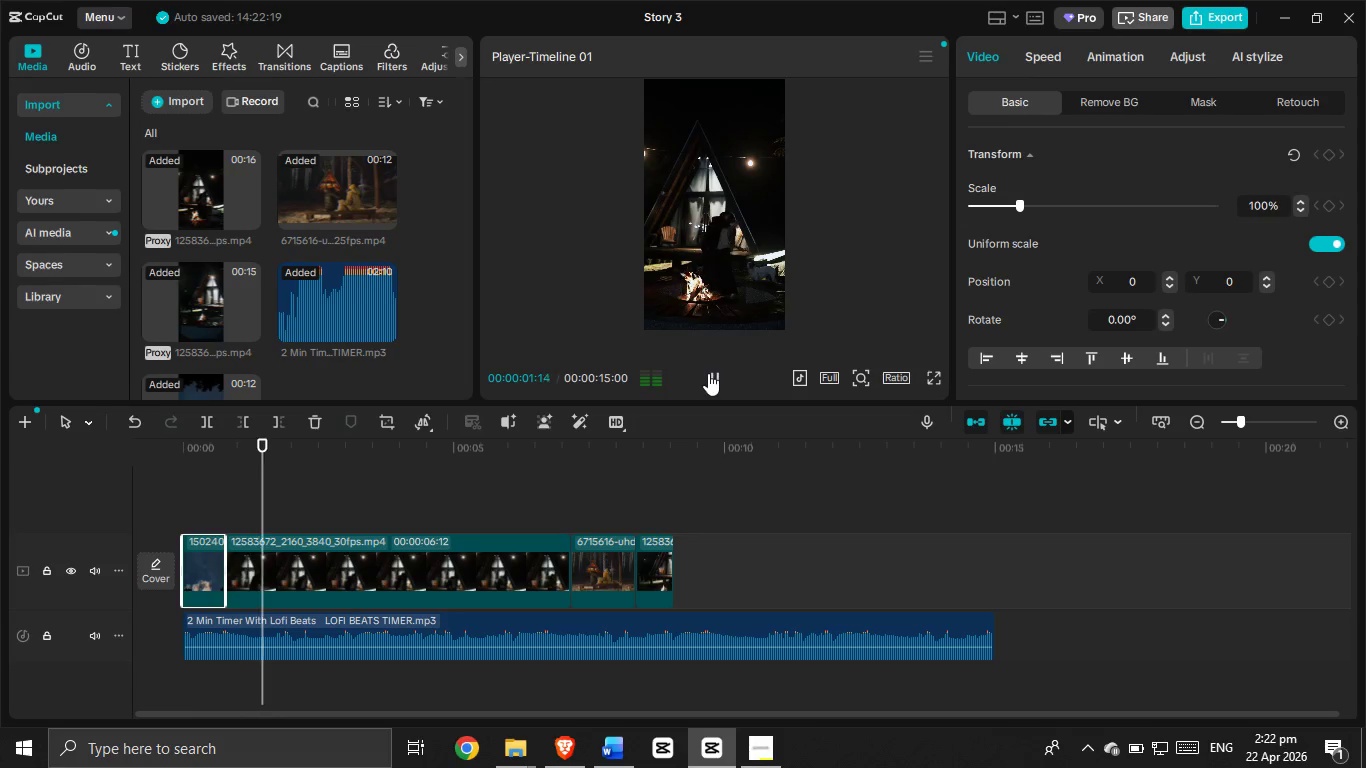 
left_click([708, 373])
 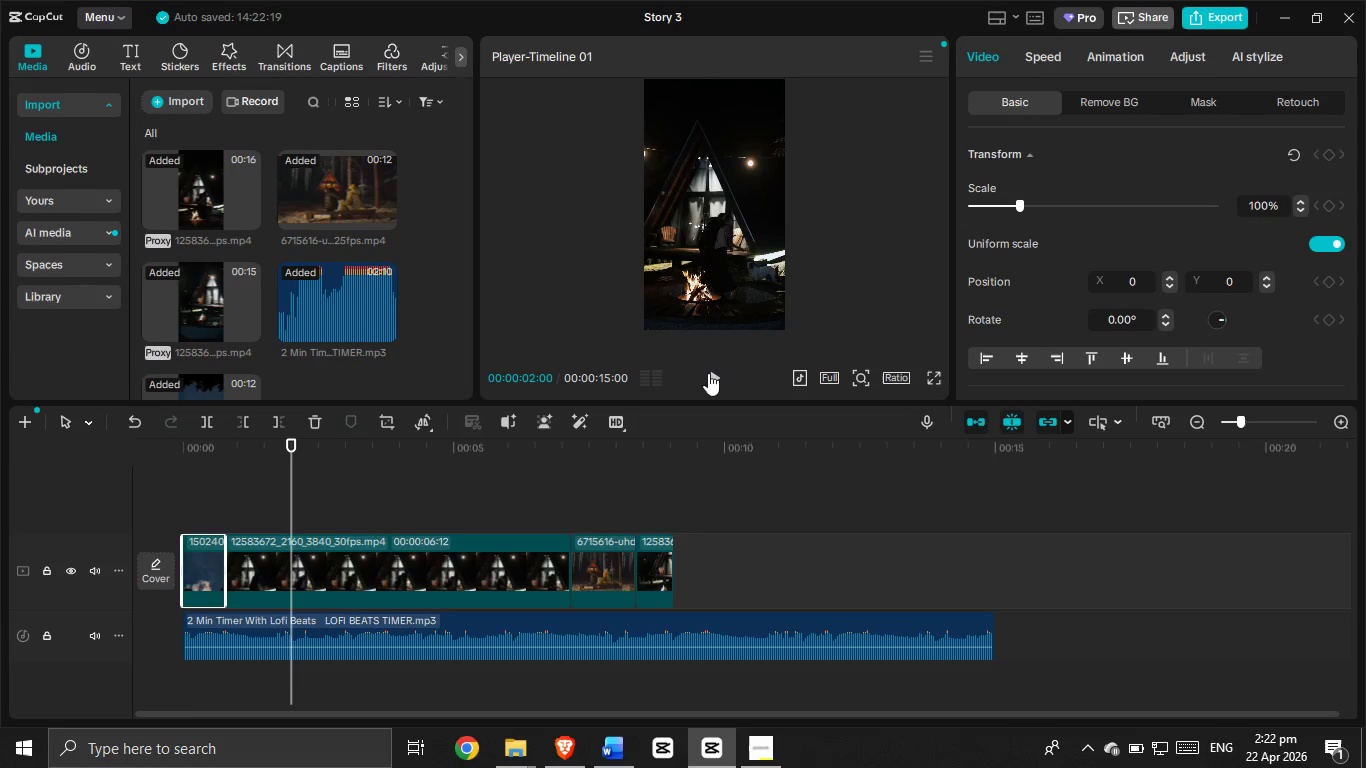 
double_click([708, 373])
 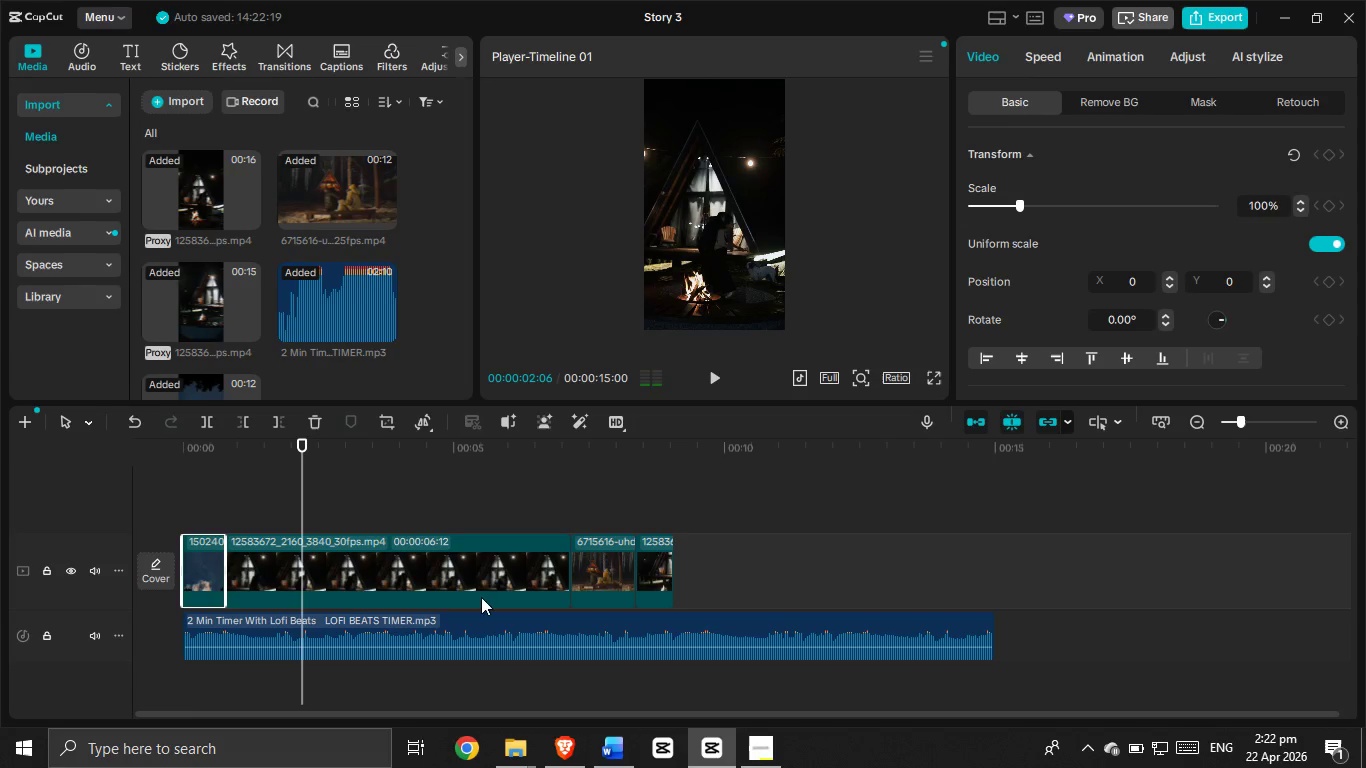 
left_click([499, 551])
 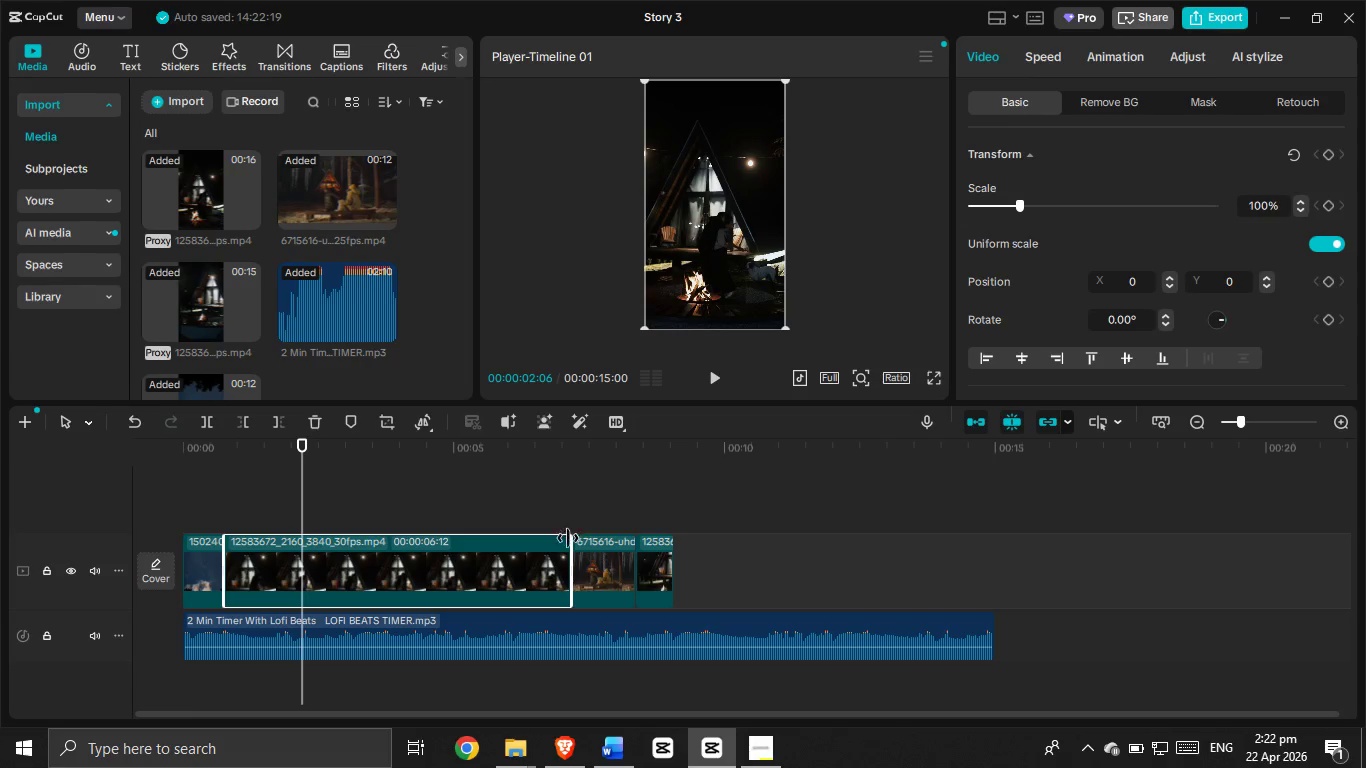 
left_click_drag(start_coordinate=[567, 539], to_coordinate=[303, 613])
 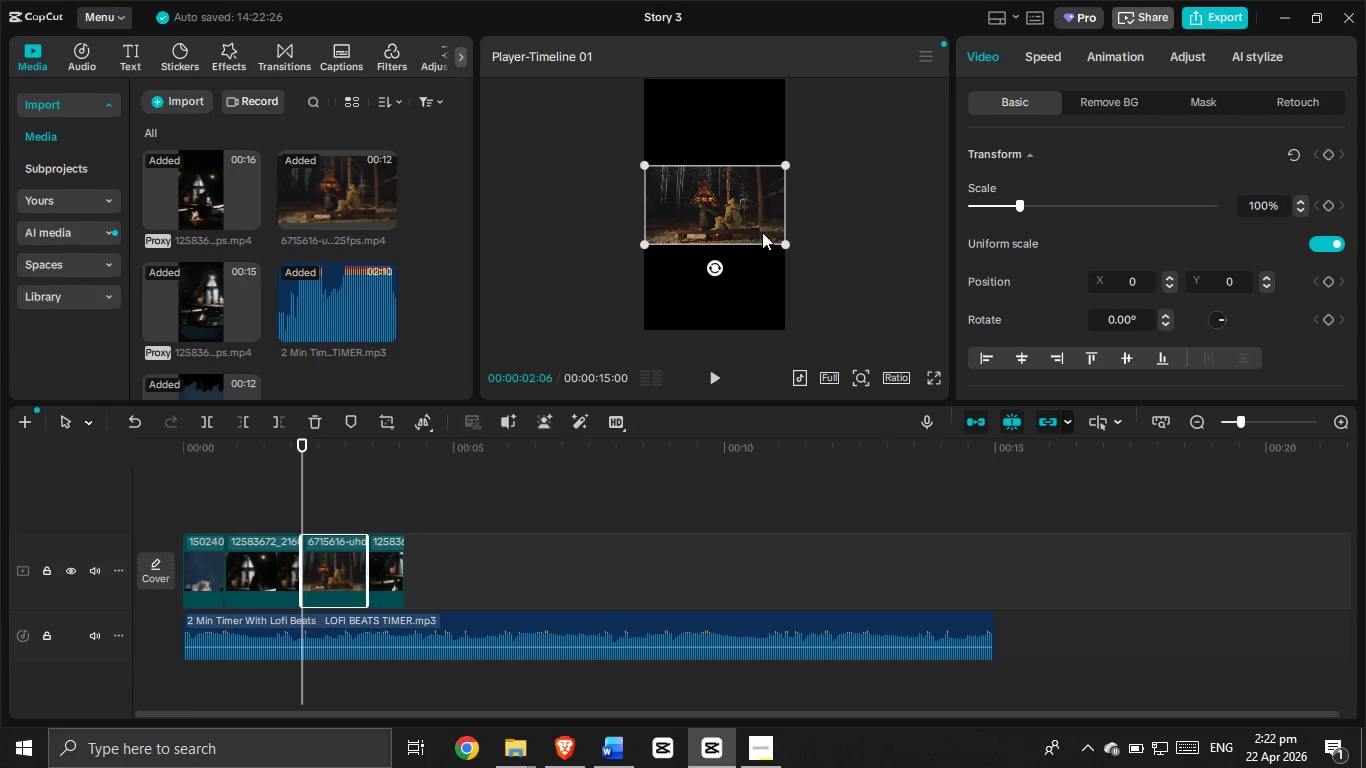 
left_click_drag(start_coordinate=[780, 240], to_coordinate=[995, 377])
 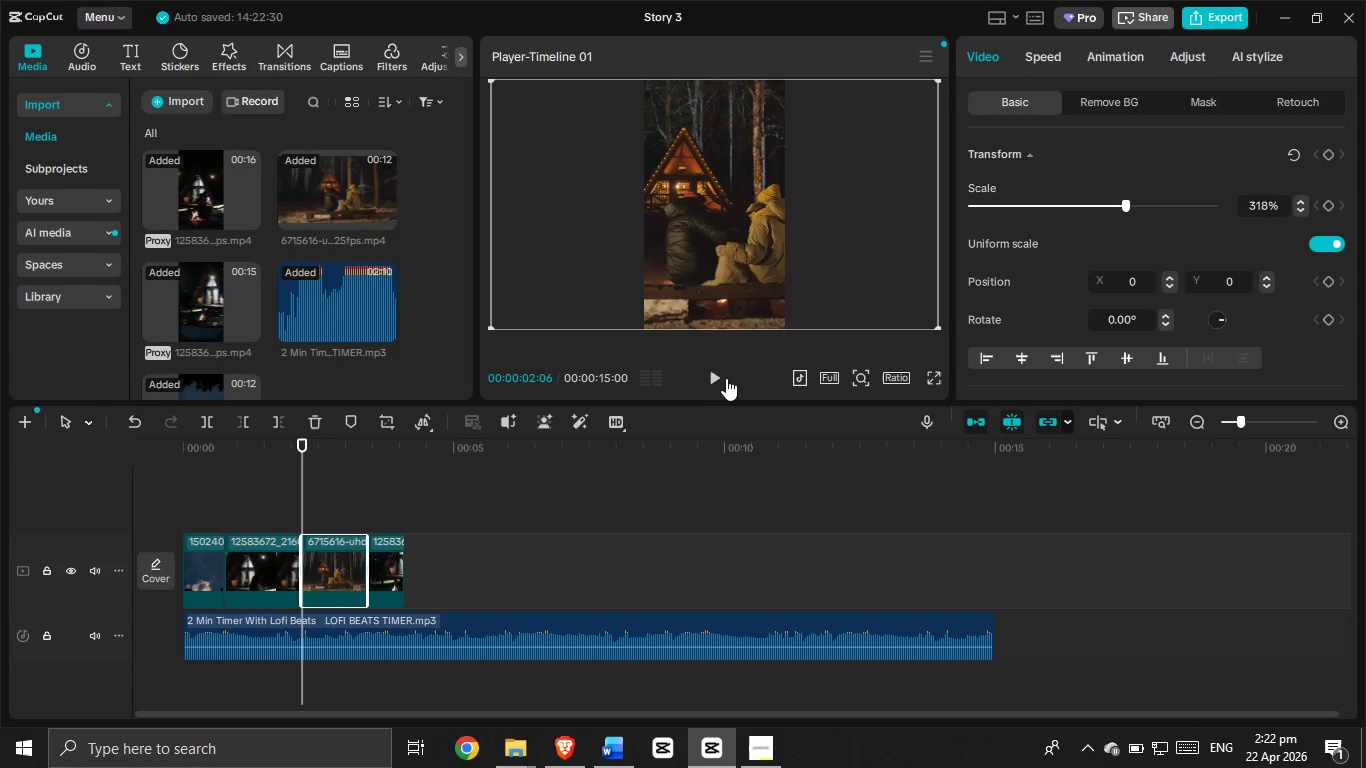 
left_click([715, 380])
 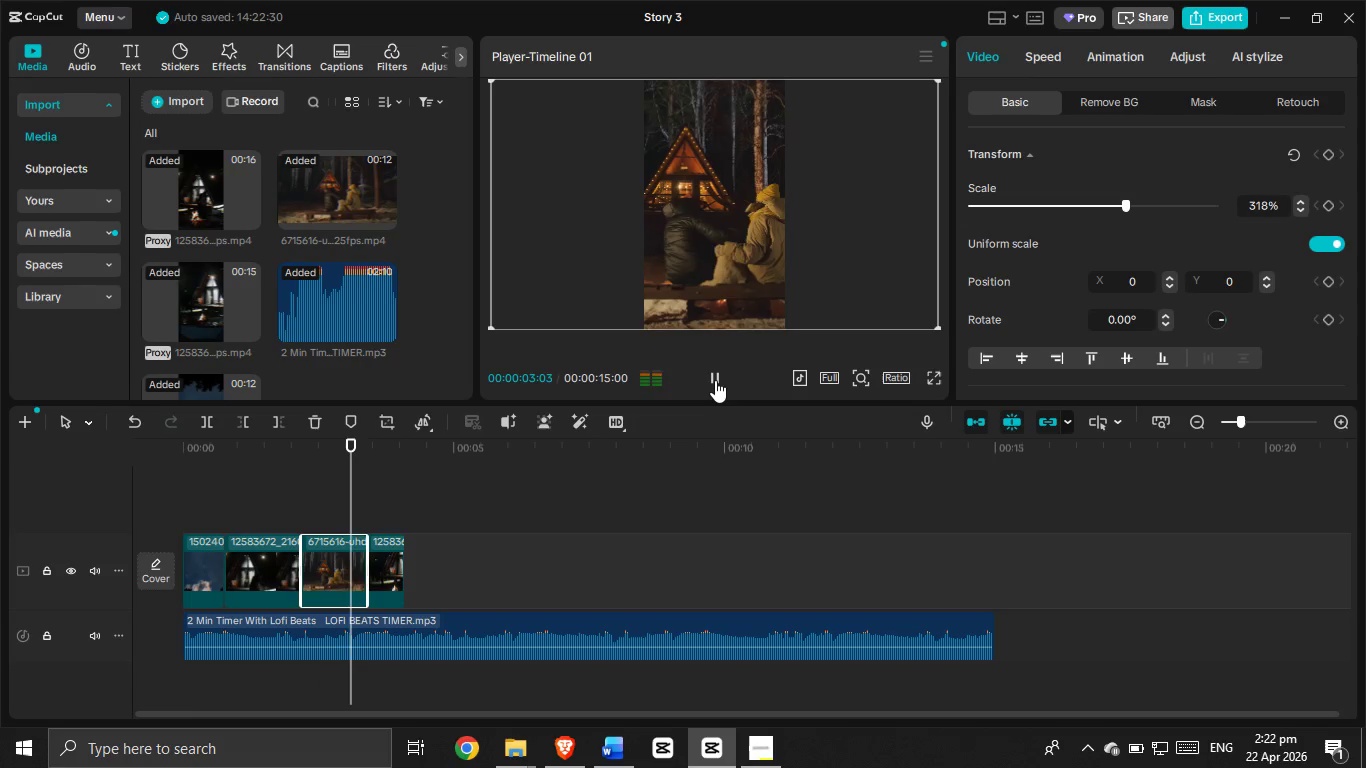 
left_click([715, 380])
 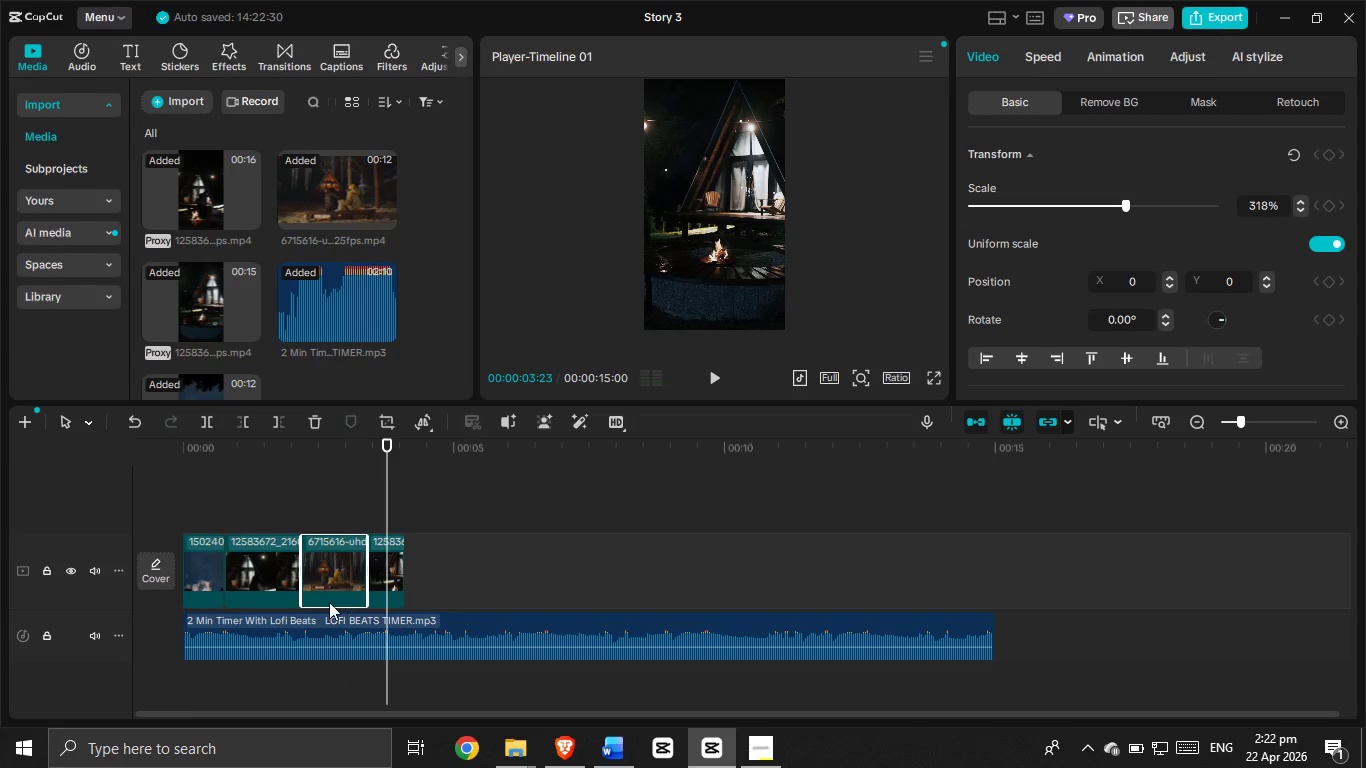 
left_click([340, 570])
 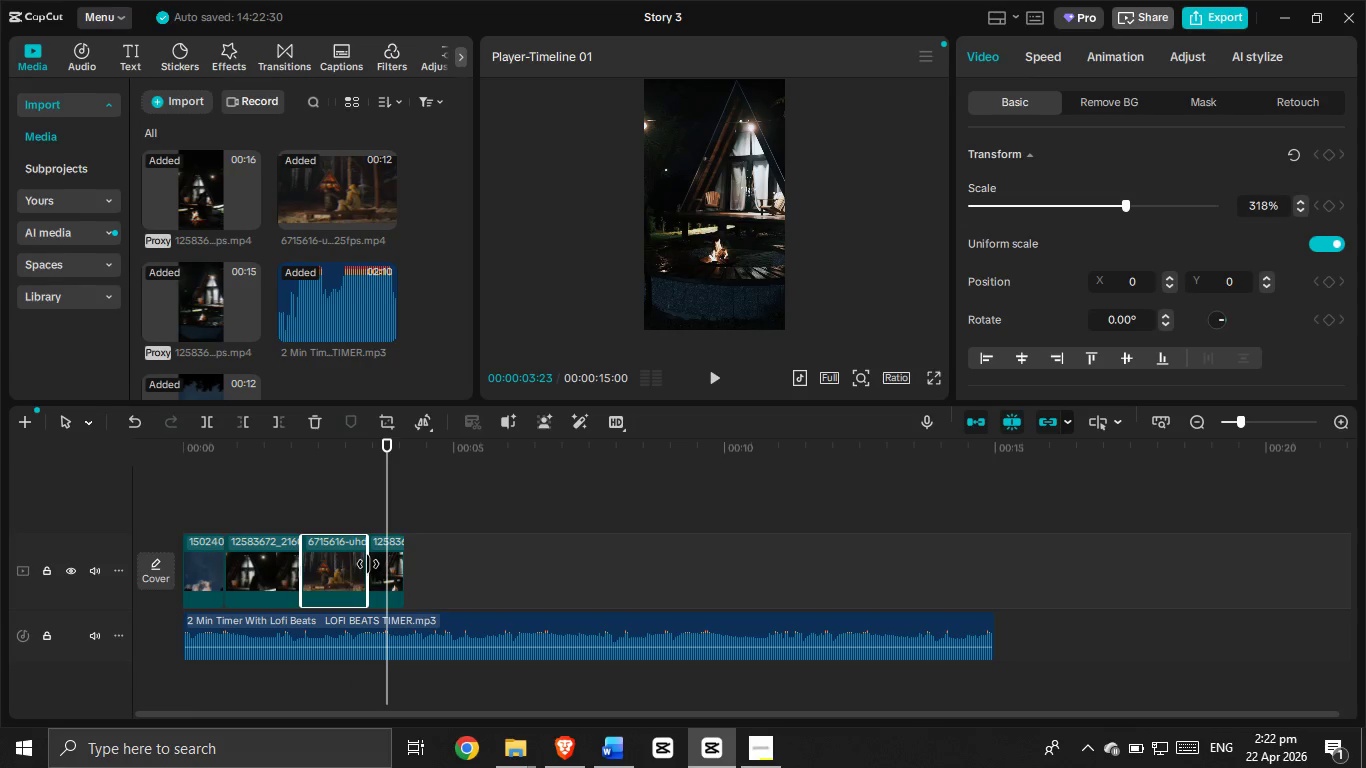 
left_click_drag(start_coordinate=[368, 563], to_coordinate=[379, 564])
 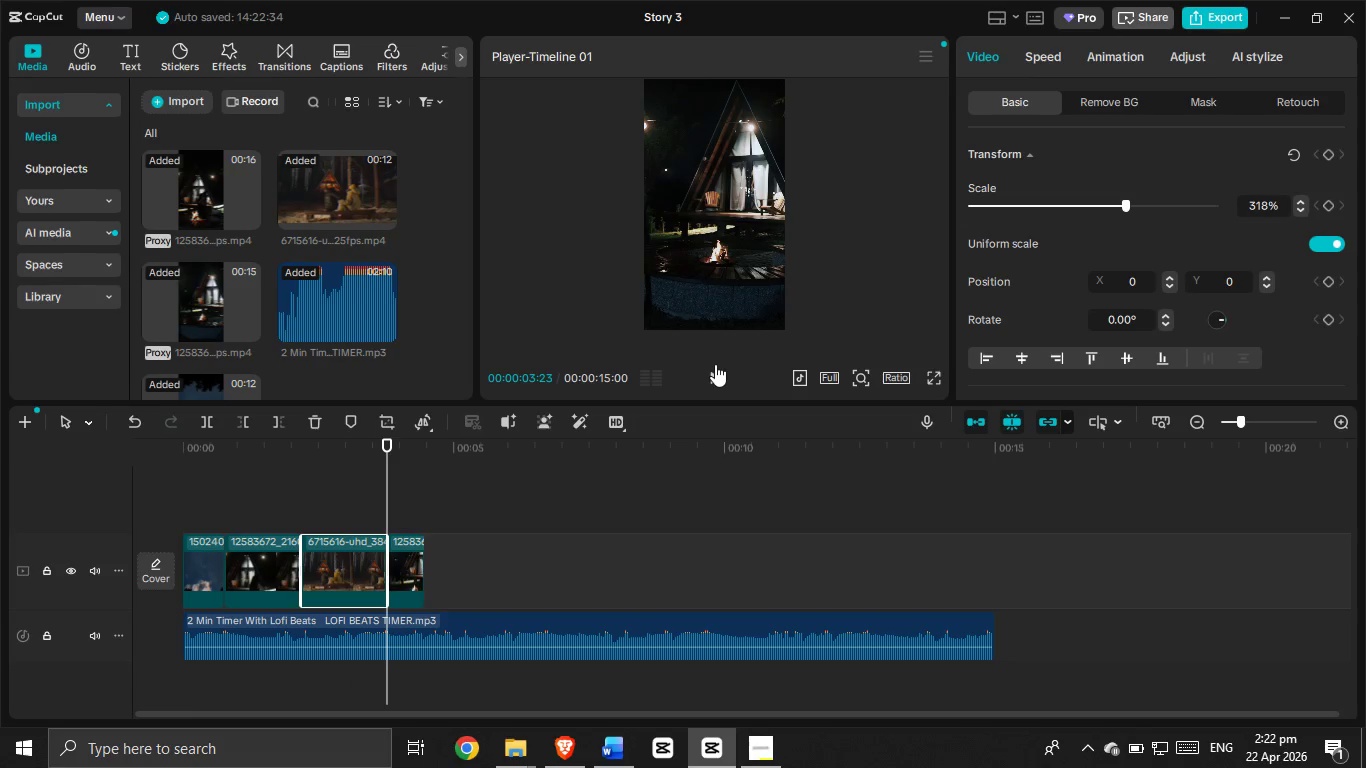 
left_click([711, 373])
 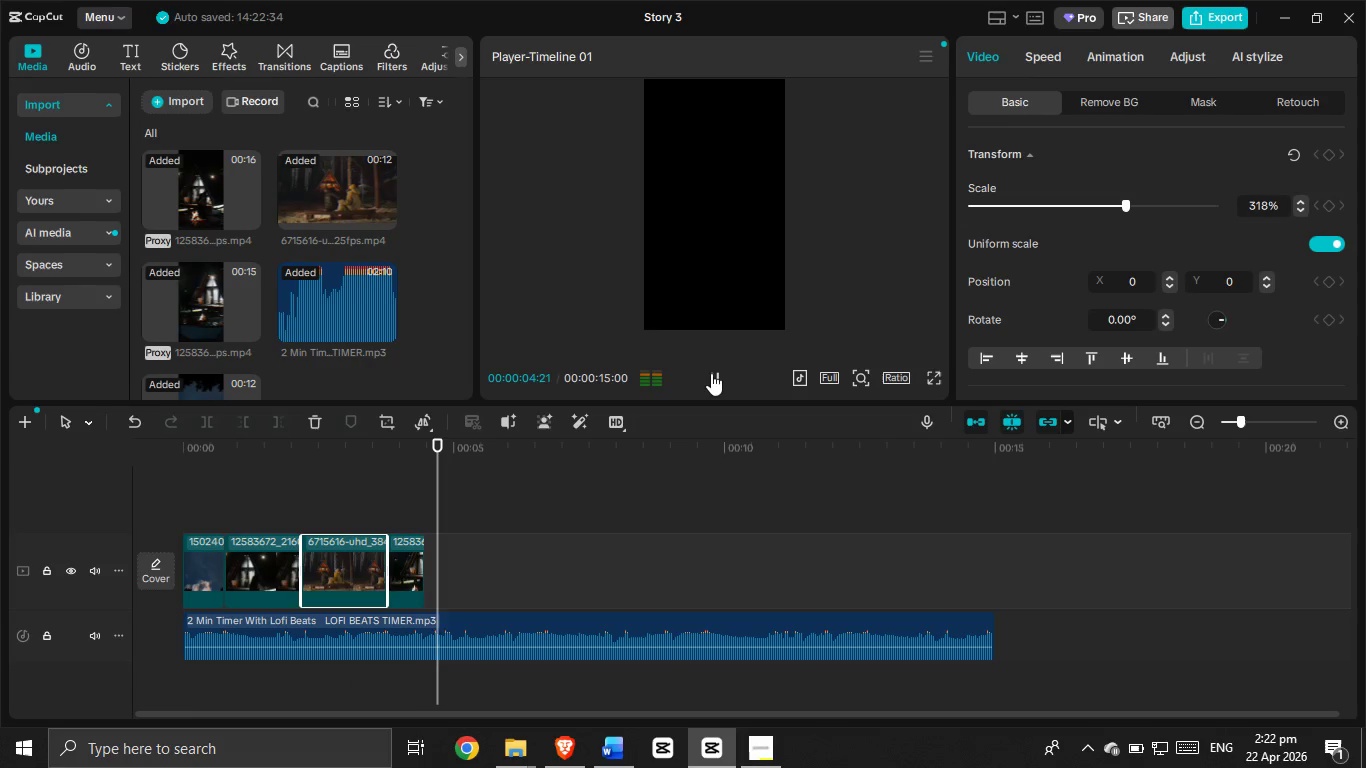 
left_click([711, 373])
 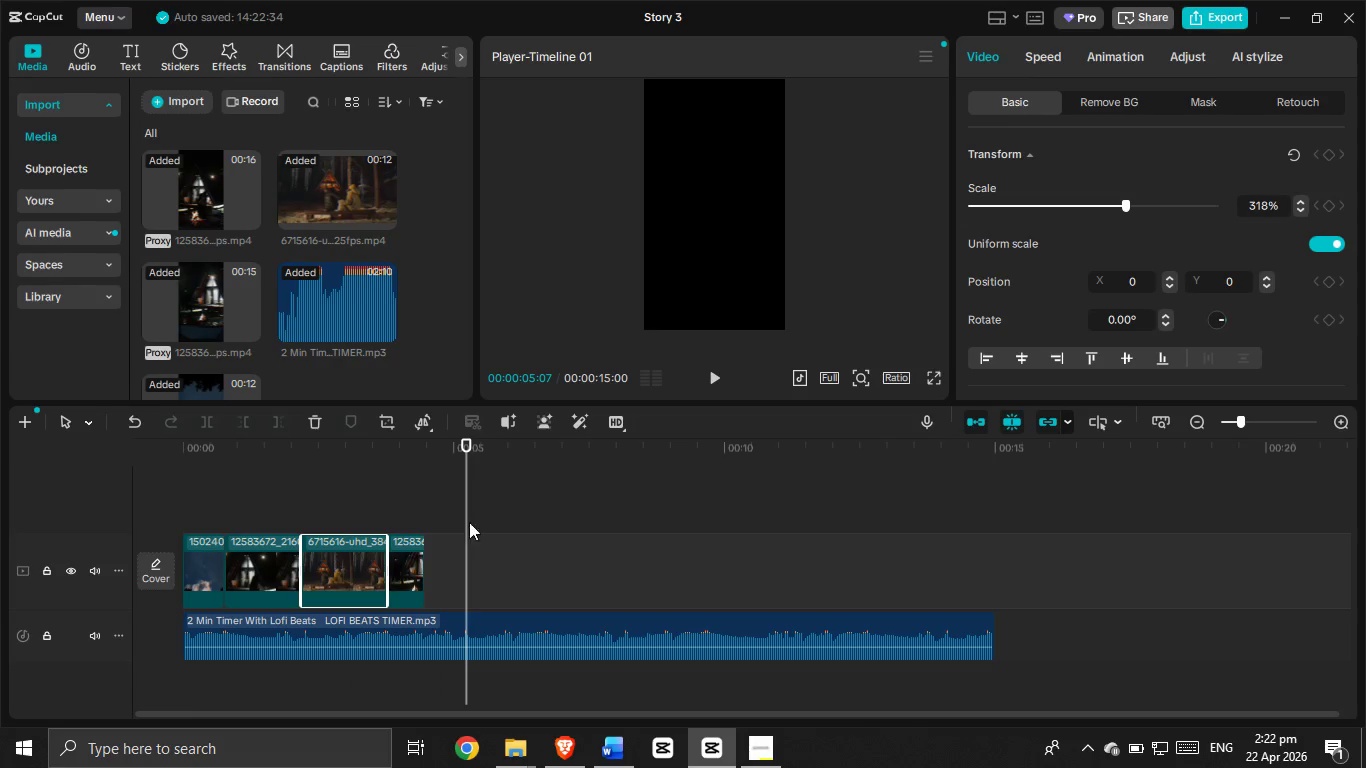 
left_click([408, 575])
 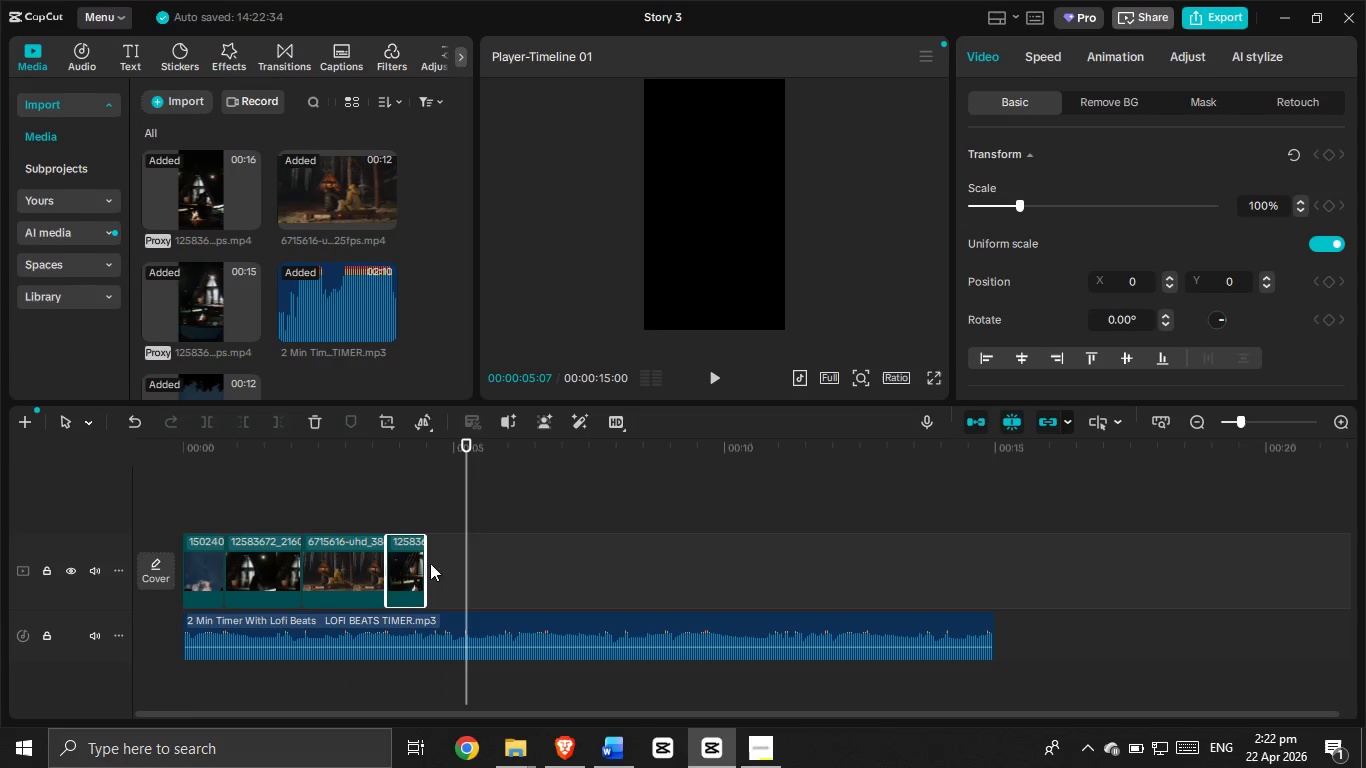 
left_click_drag(start_coordinate=[426, 562], to_coordinate=[457, 560])
 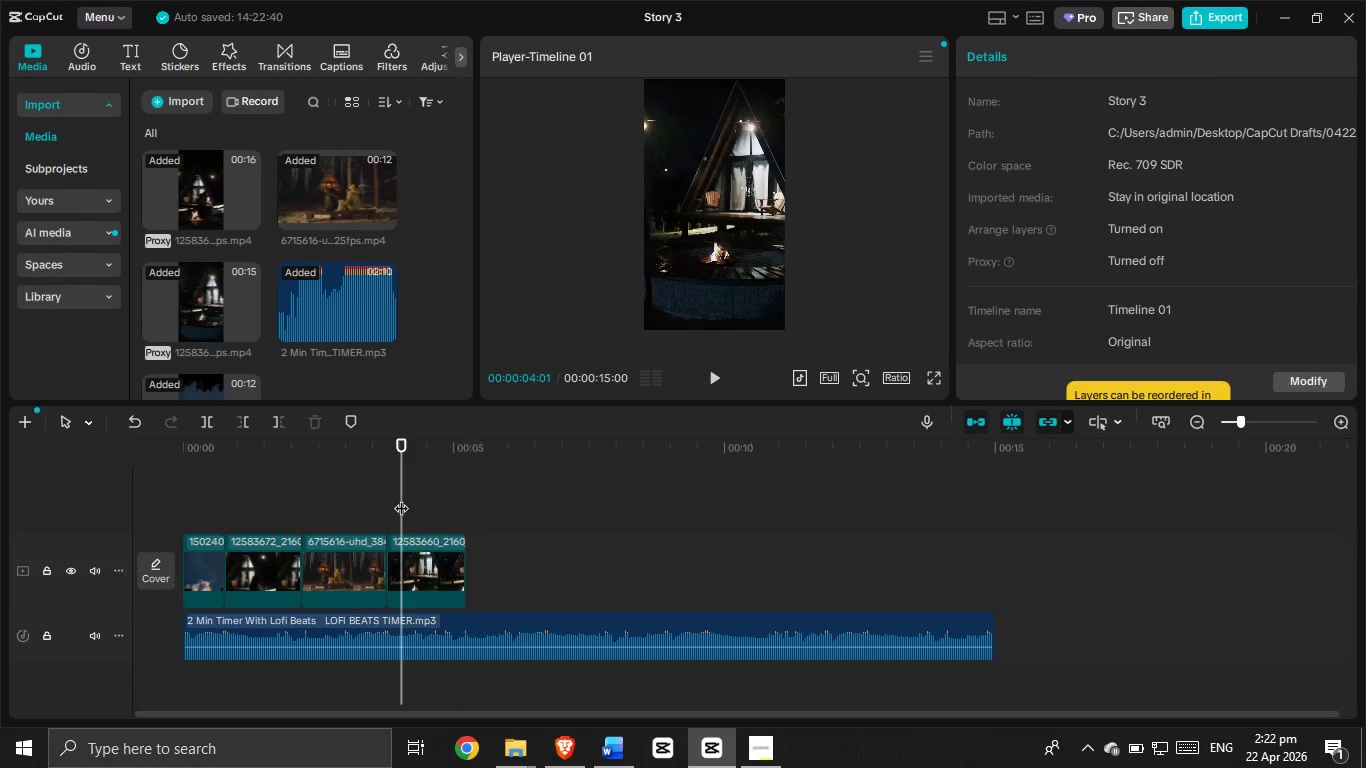 
left_click_drag(start_coordinate=[401, 498], to_coordinate=[15, 603])
 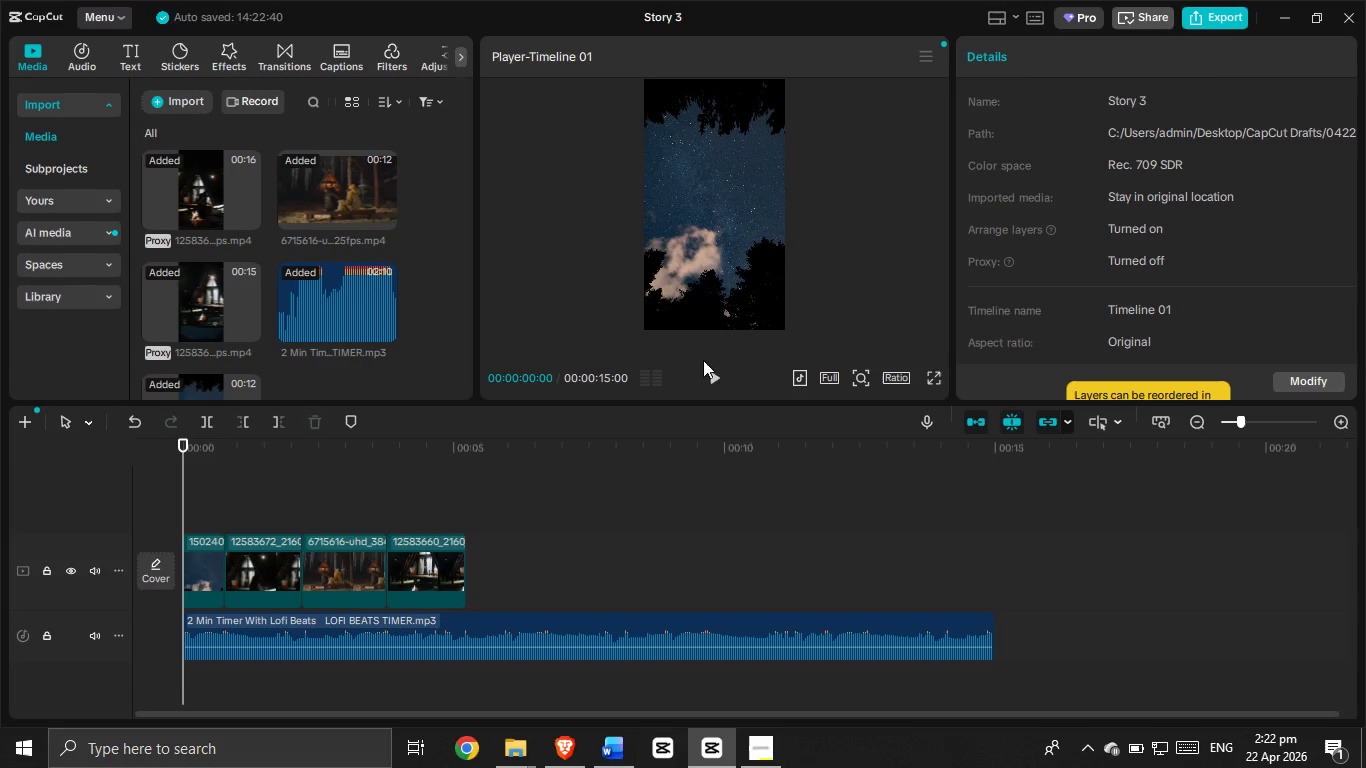 
left_click([707, 375])
 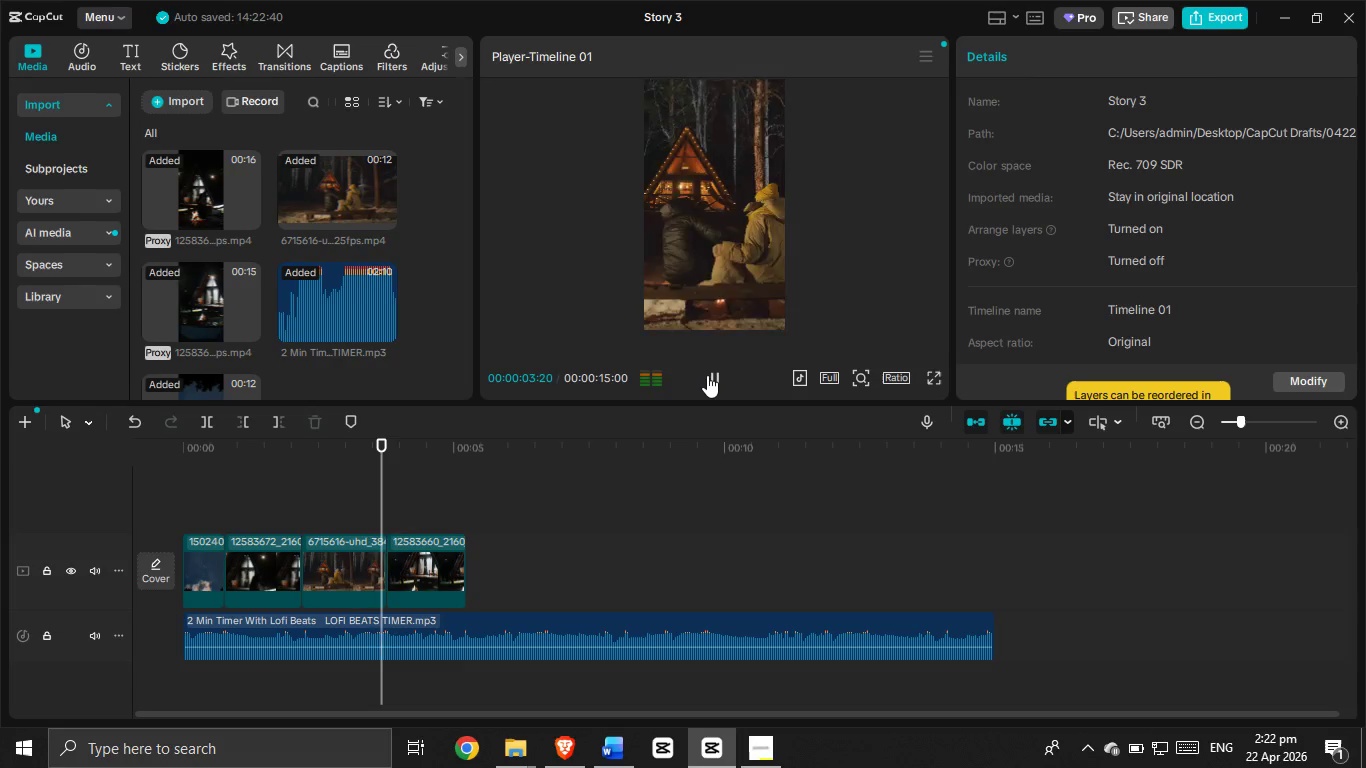 
wait(5.22)
 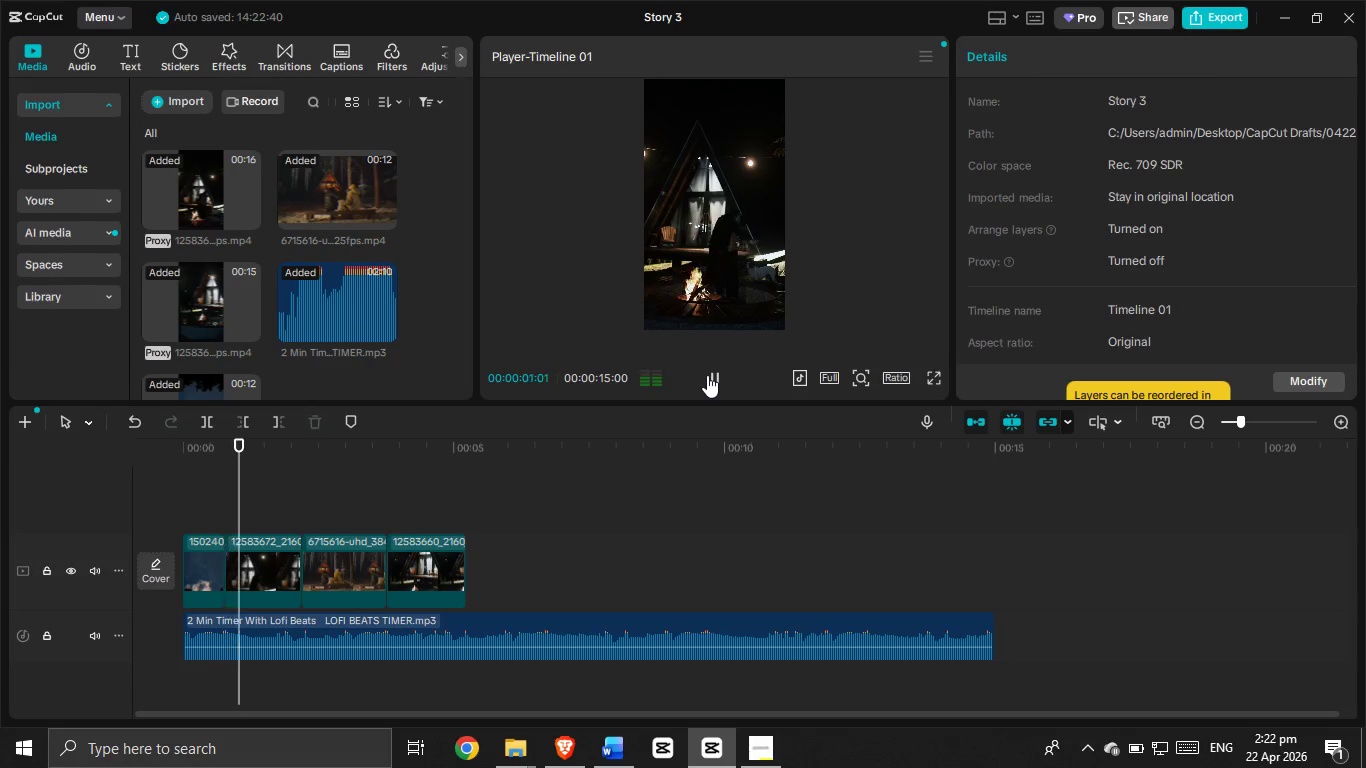 
left_click([707, 375])